 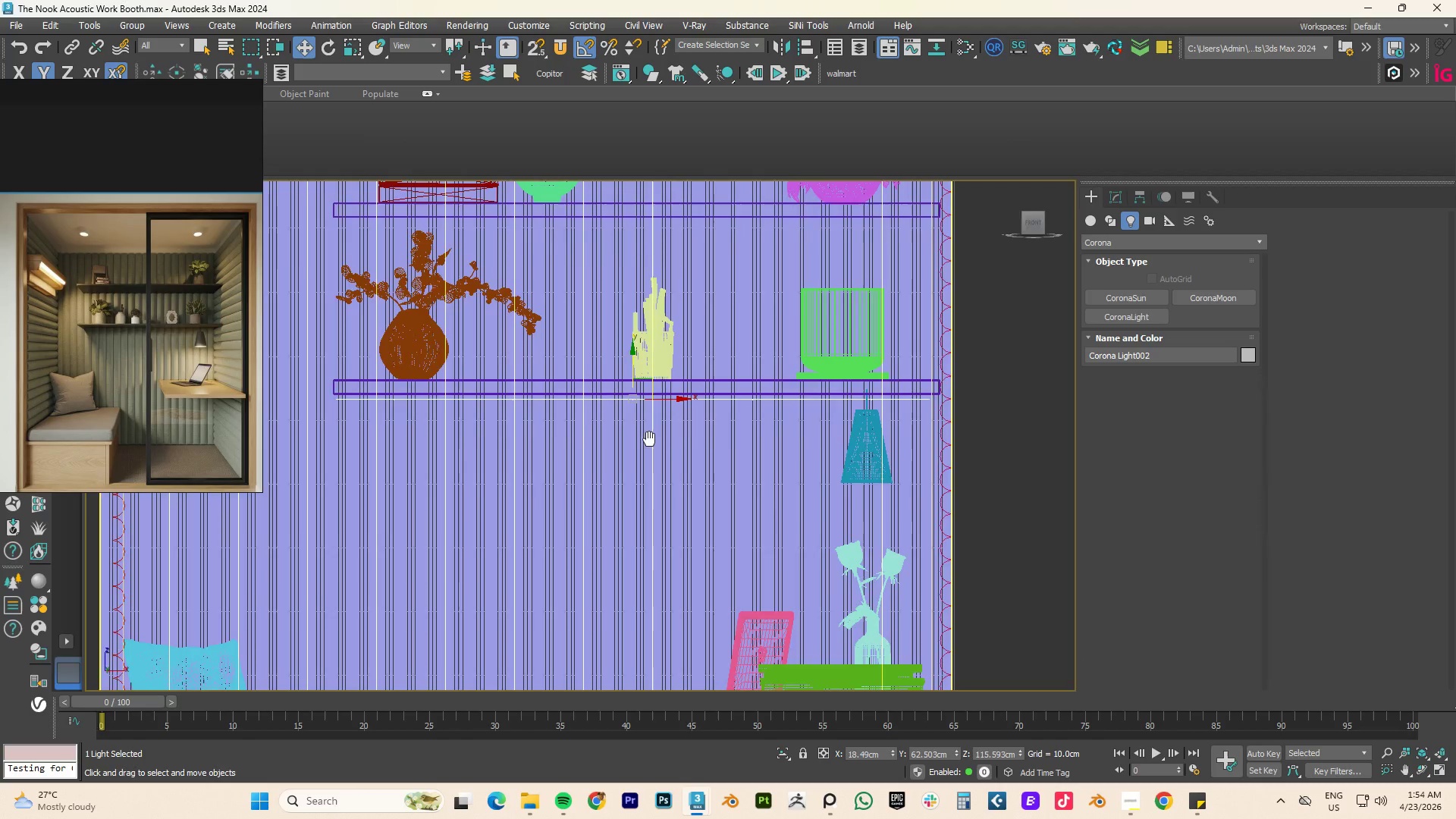 
scroll: coordinate [786, 479], scroll_direction: up, amount: 2.0
 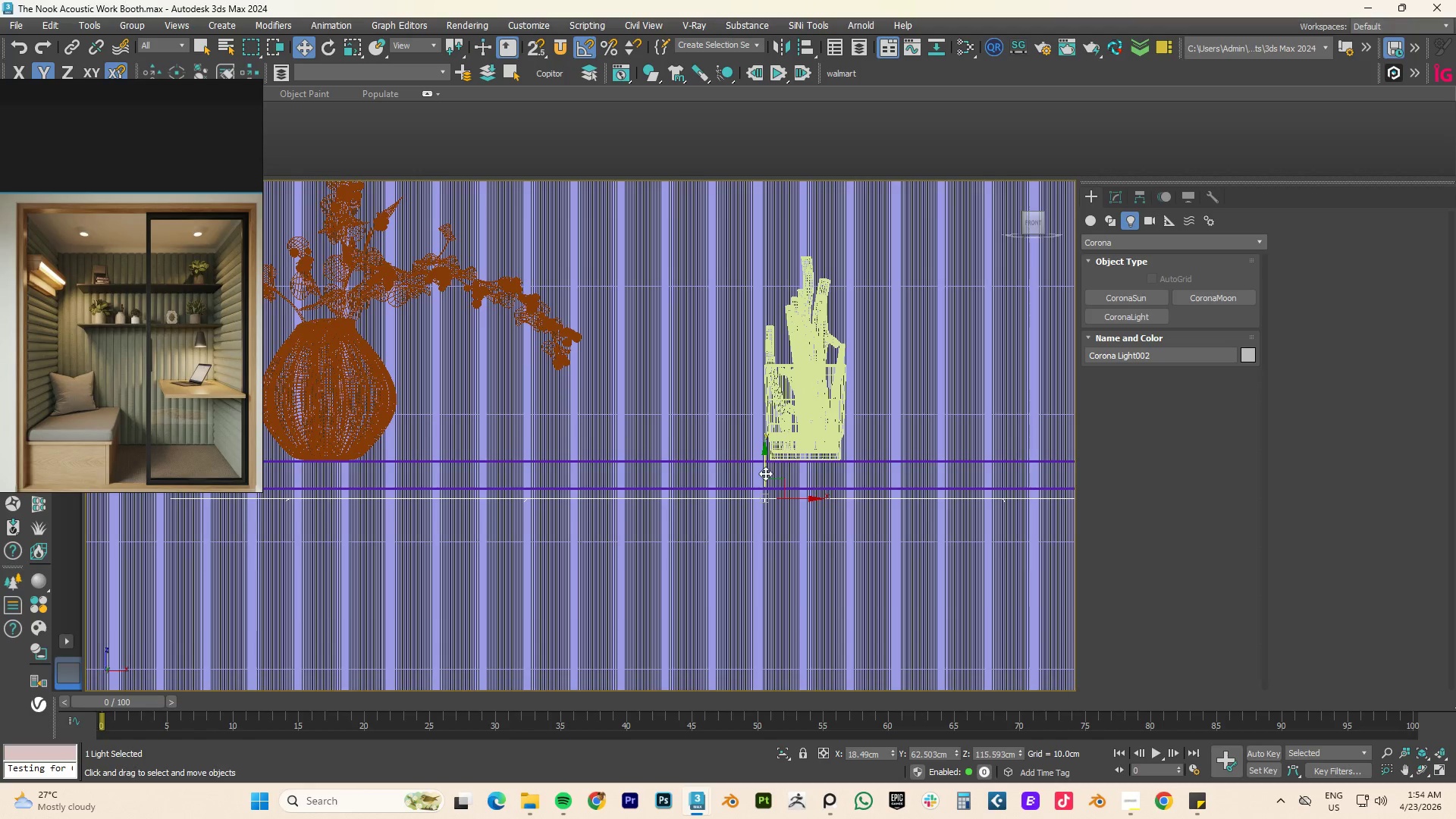 
key(F3)
 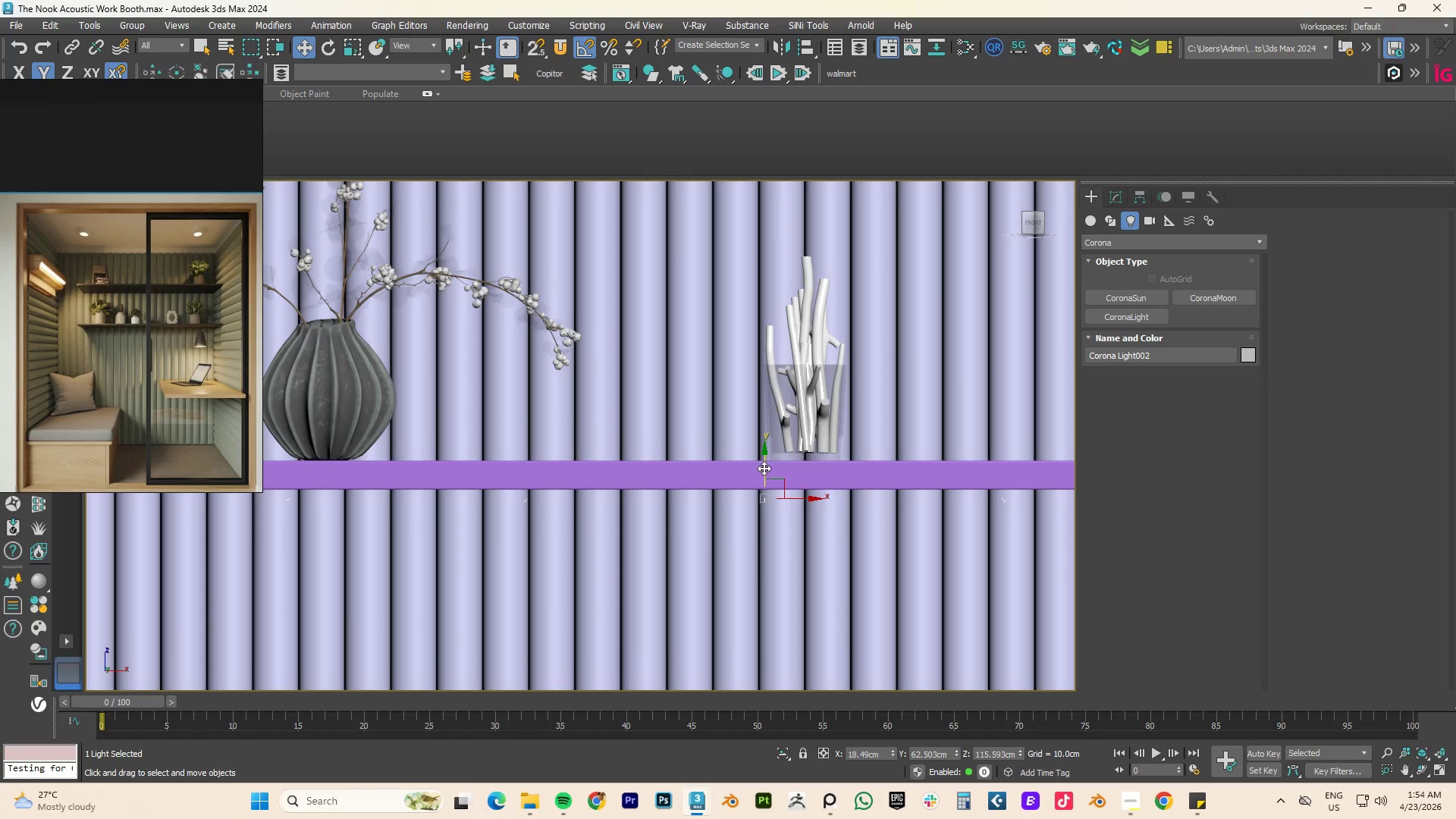 
key(F3)
 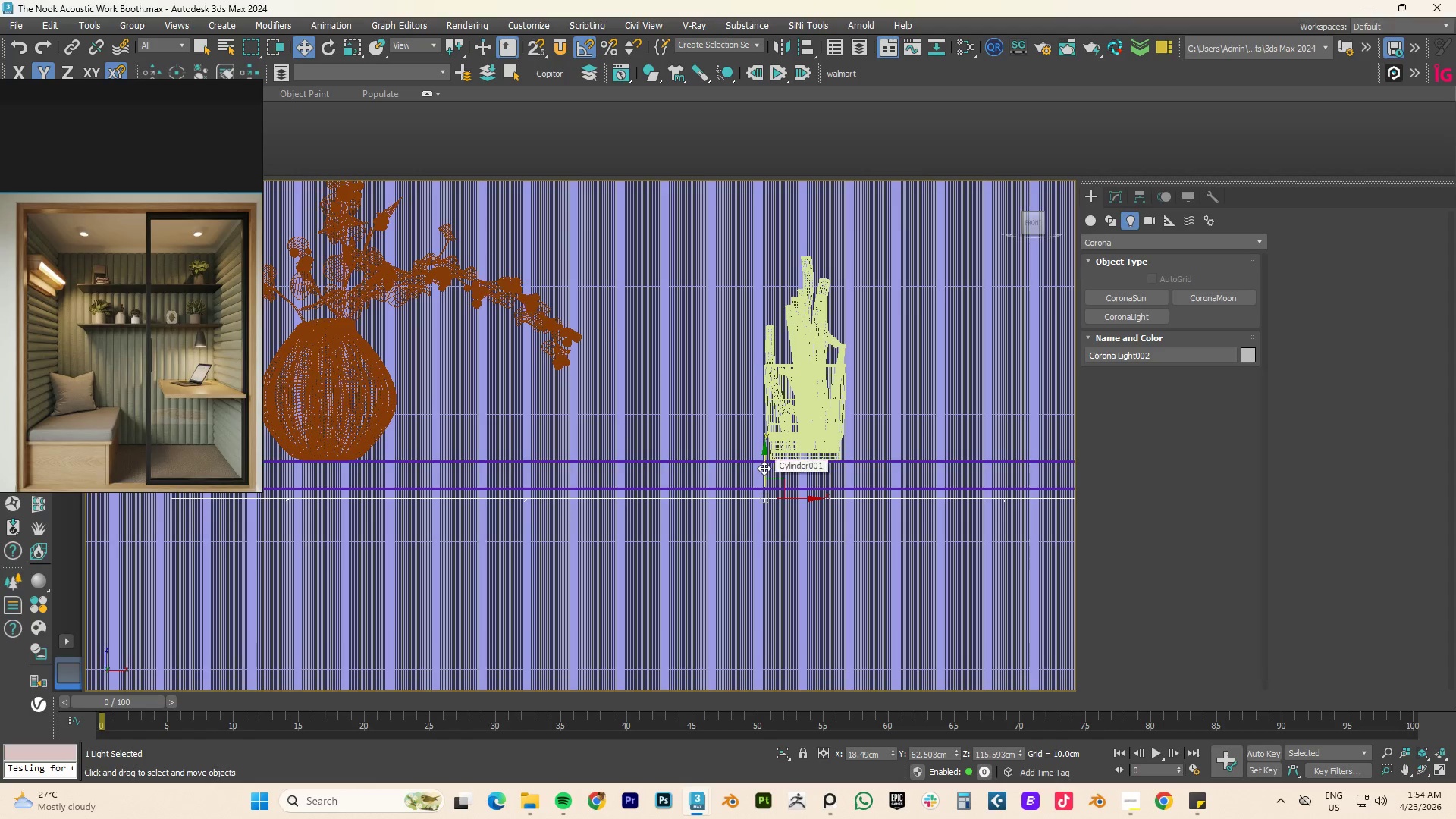 
key(F3)
 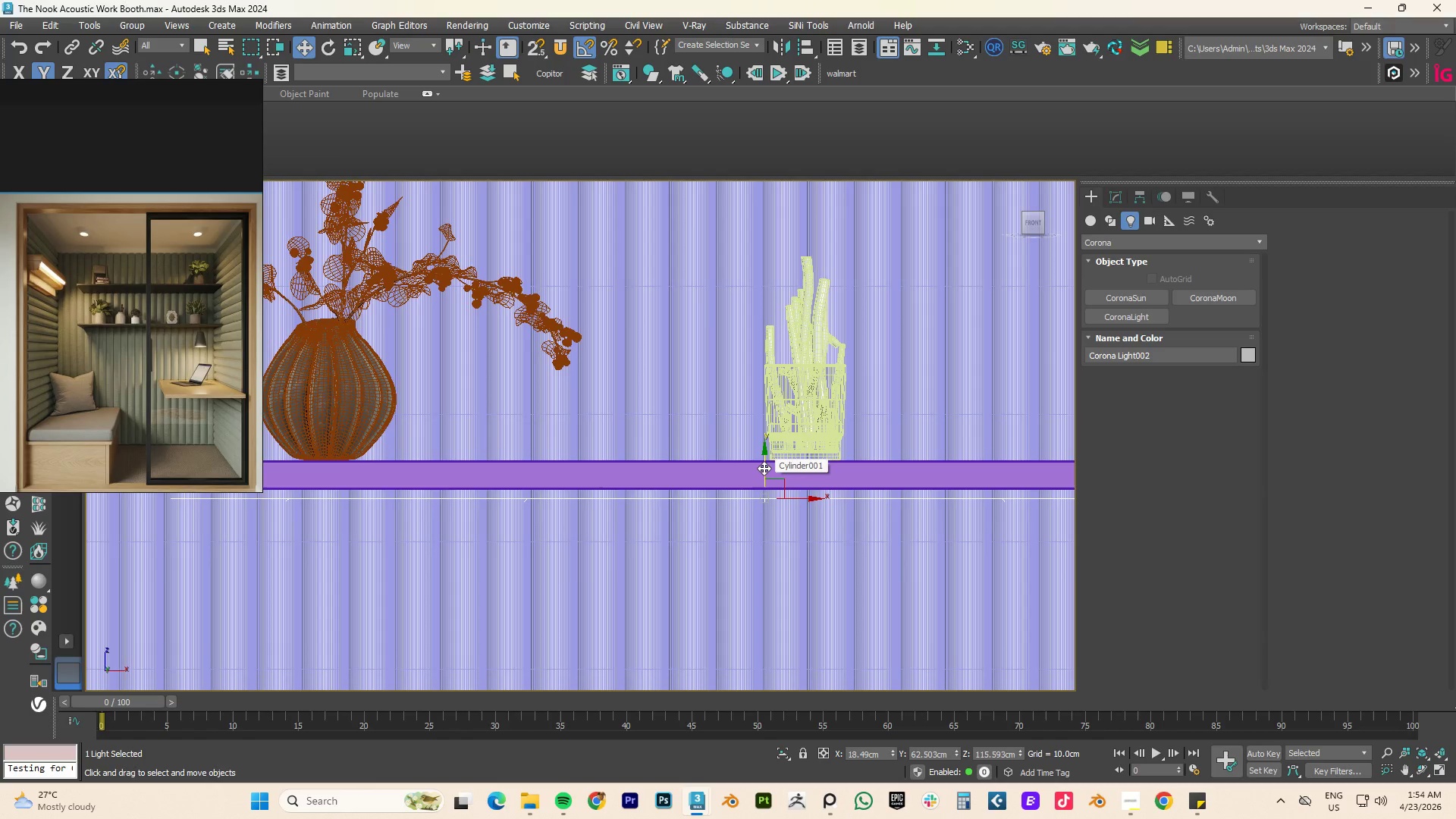 
key(F4)
 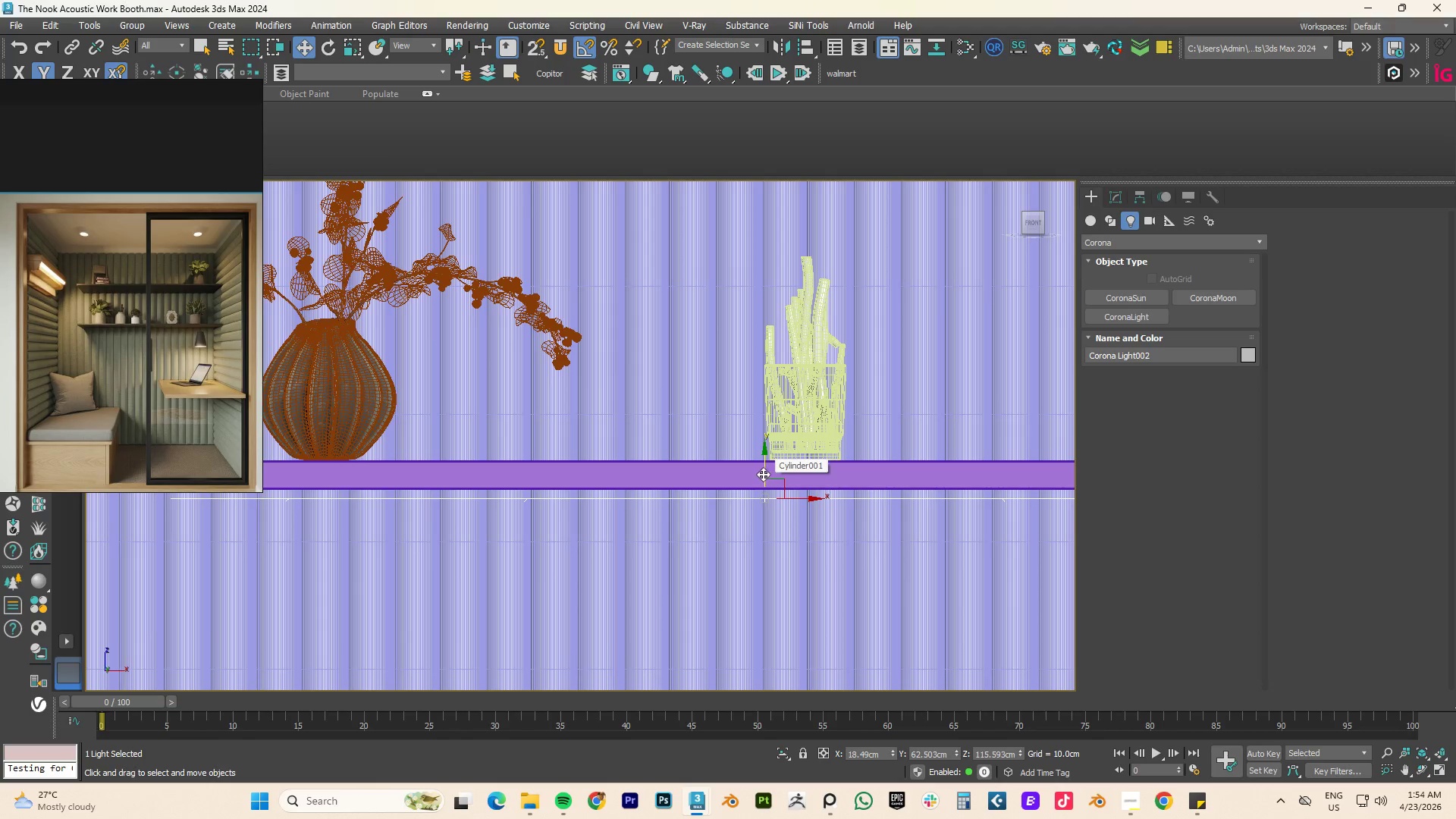 
left_click_drag(start_coordinate=[763, 473], to_coordinate=[762, 466])
 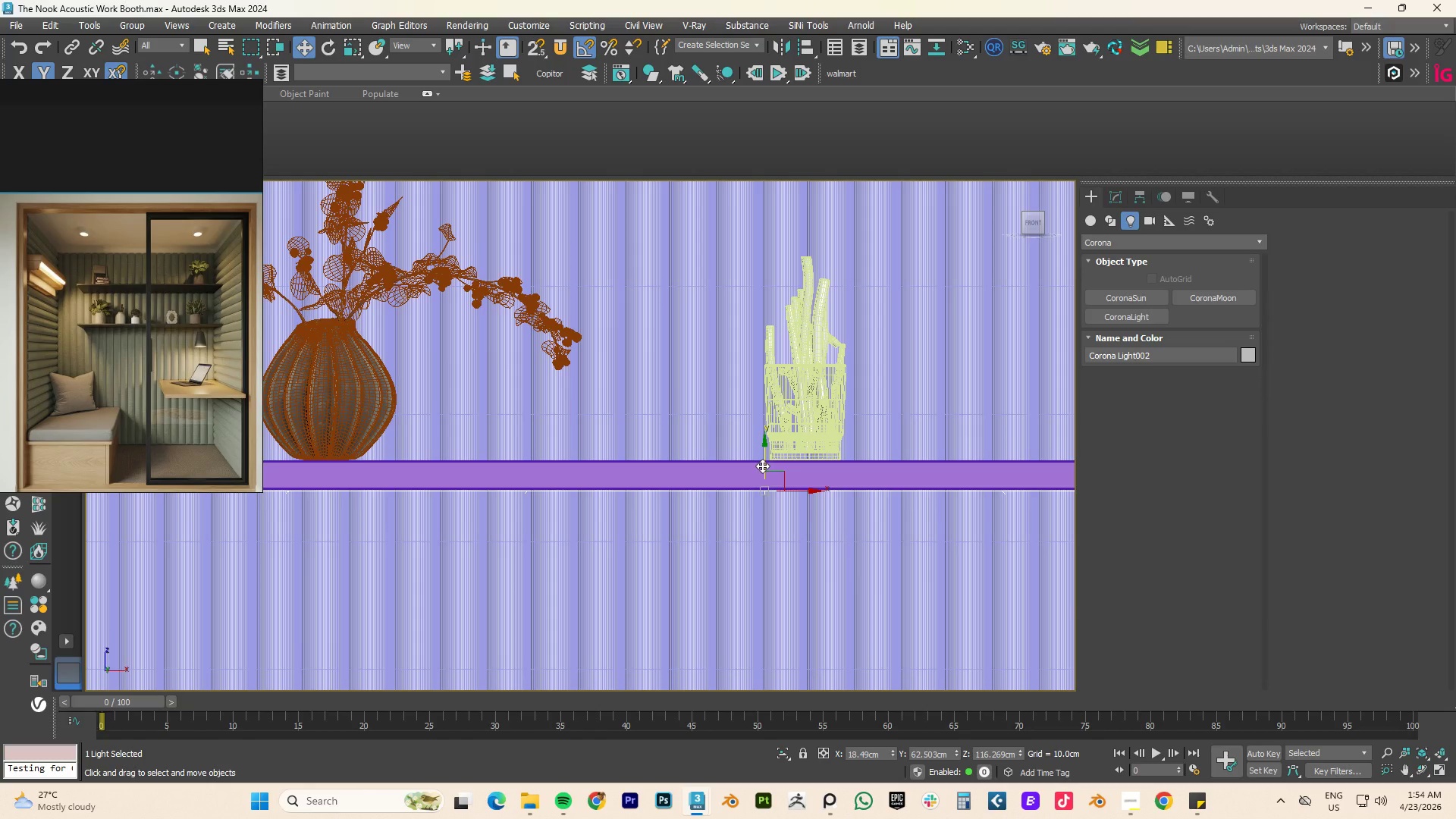 
scroll: coordinate [762, 466], scroll_direction: down, amount: 2.0
 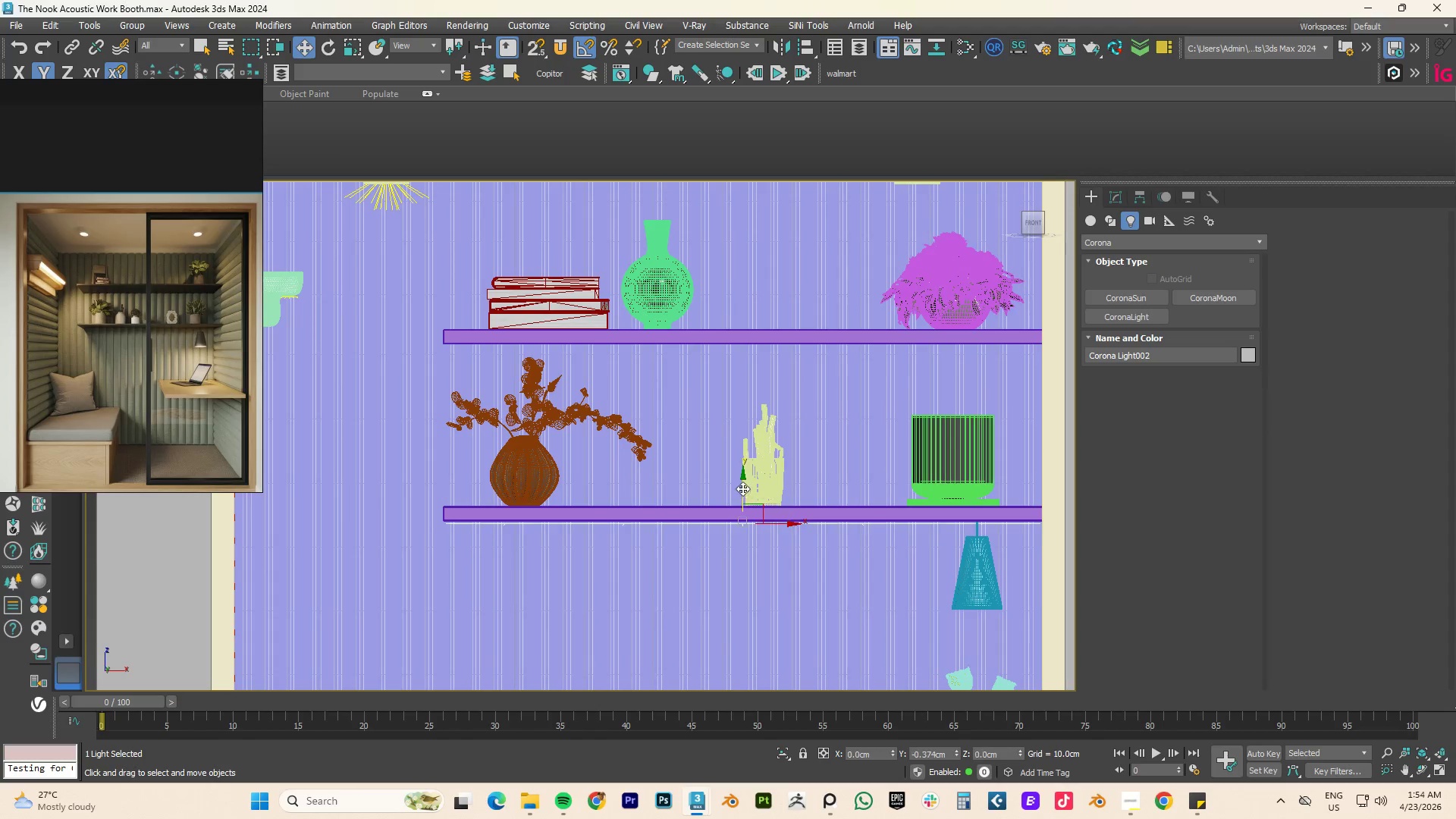 
hold_key(key=ShiftLeft, duration=4.0)
left_click_drag(start_coordinate=[745, 493], to_coordinate=[745, 315])
 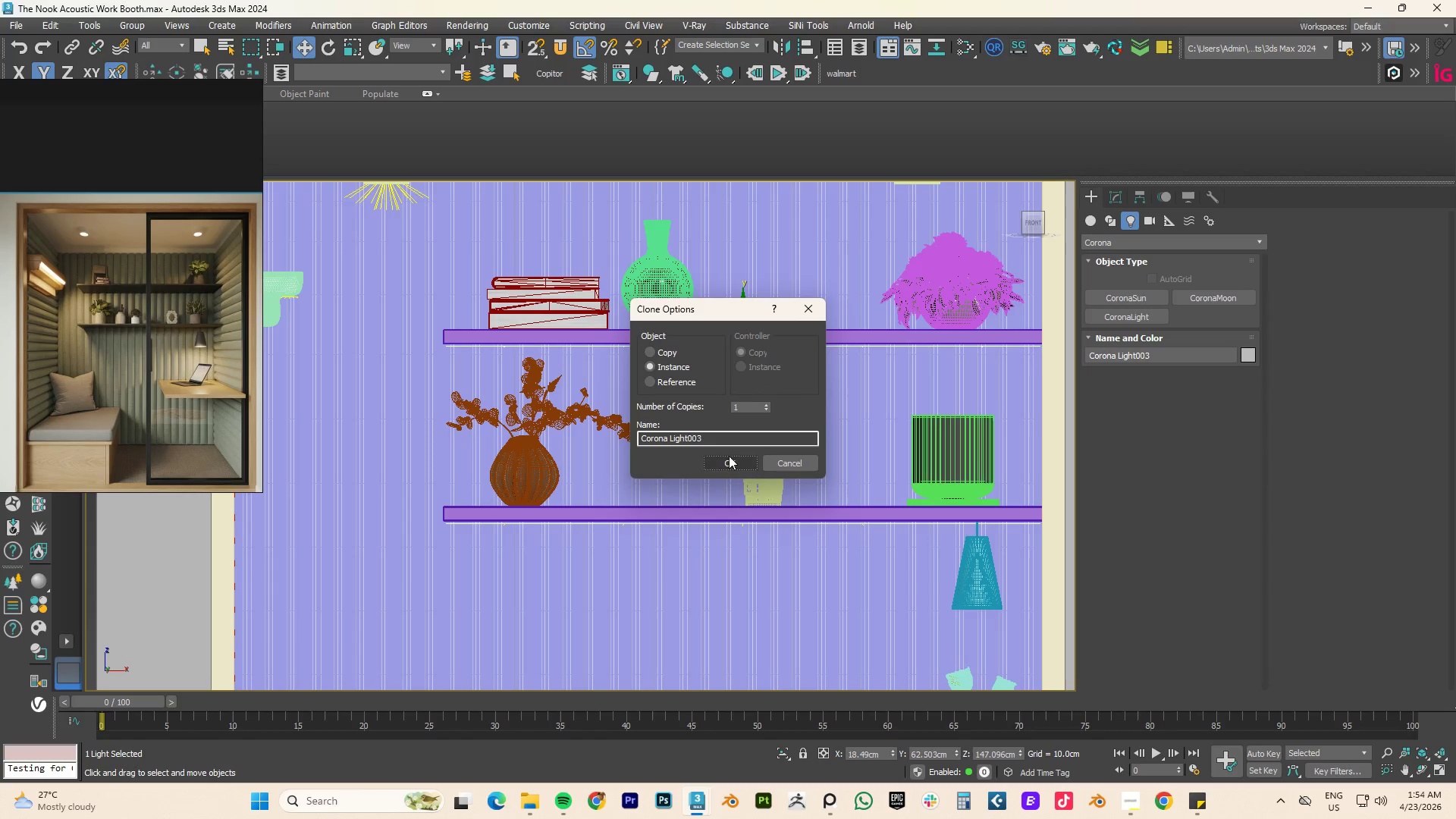 
left_click([720, 462])
 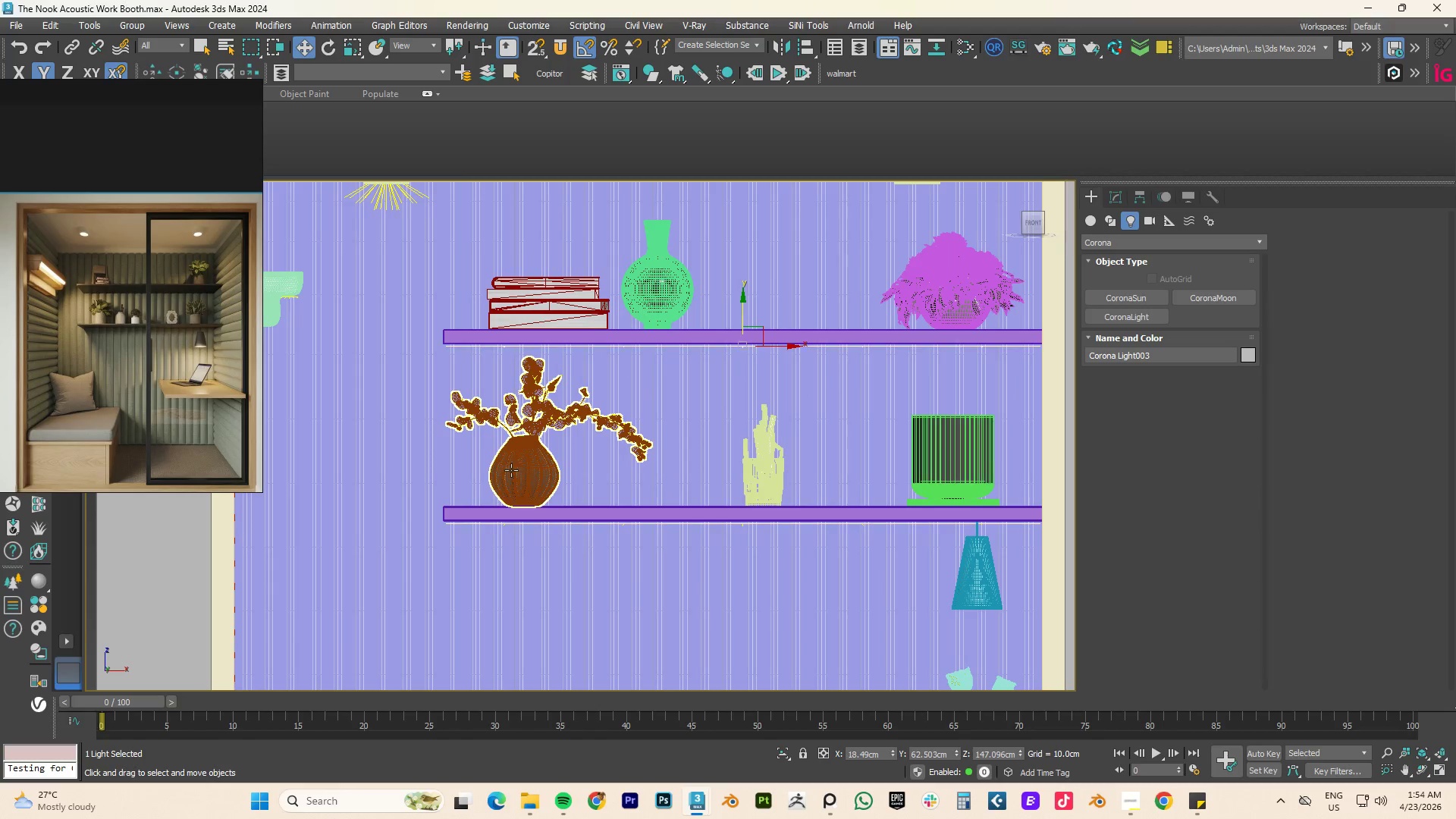 
left_click([518, 474])
 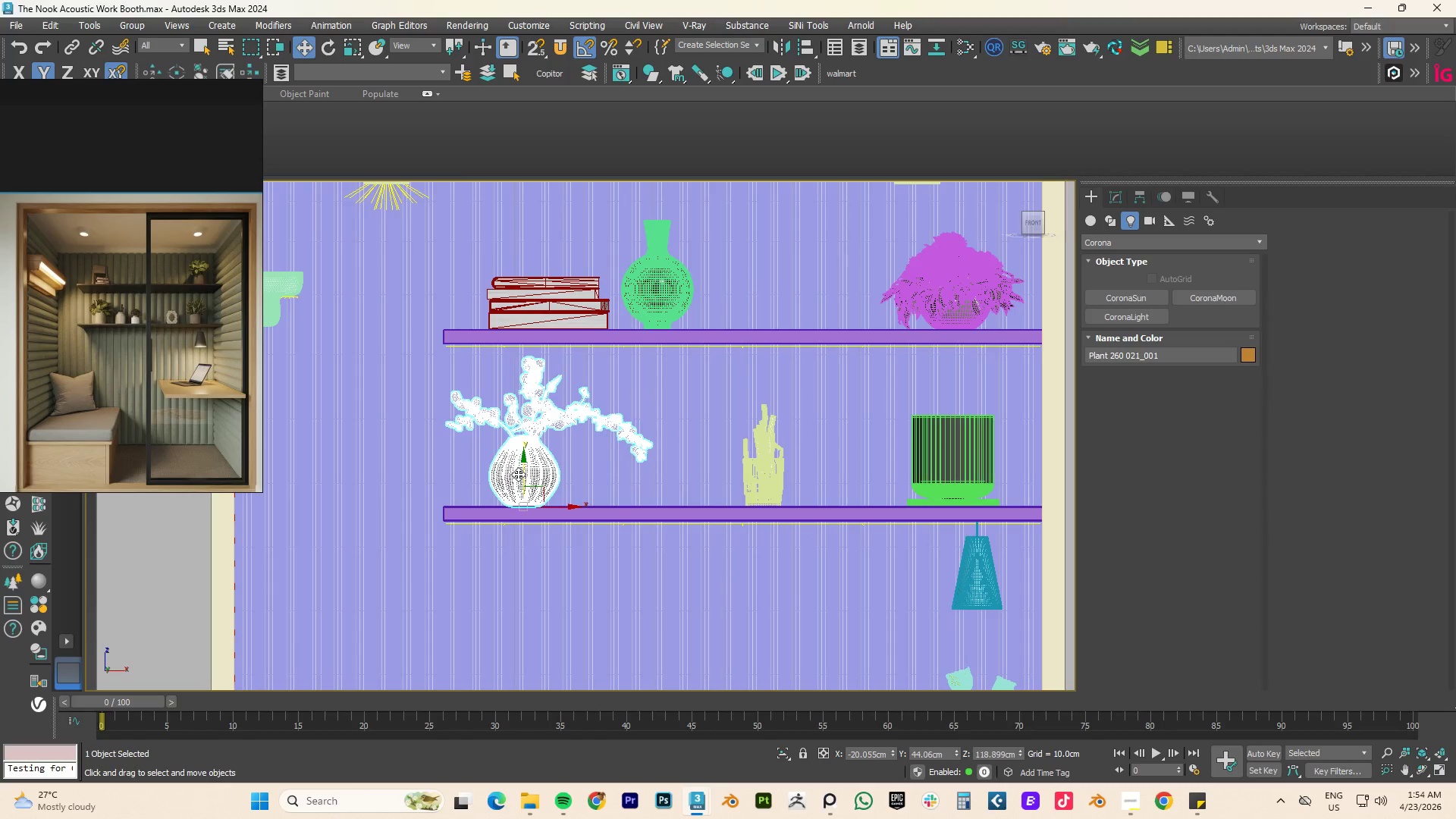 
key(R)
 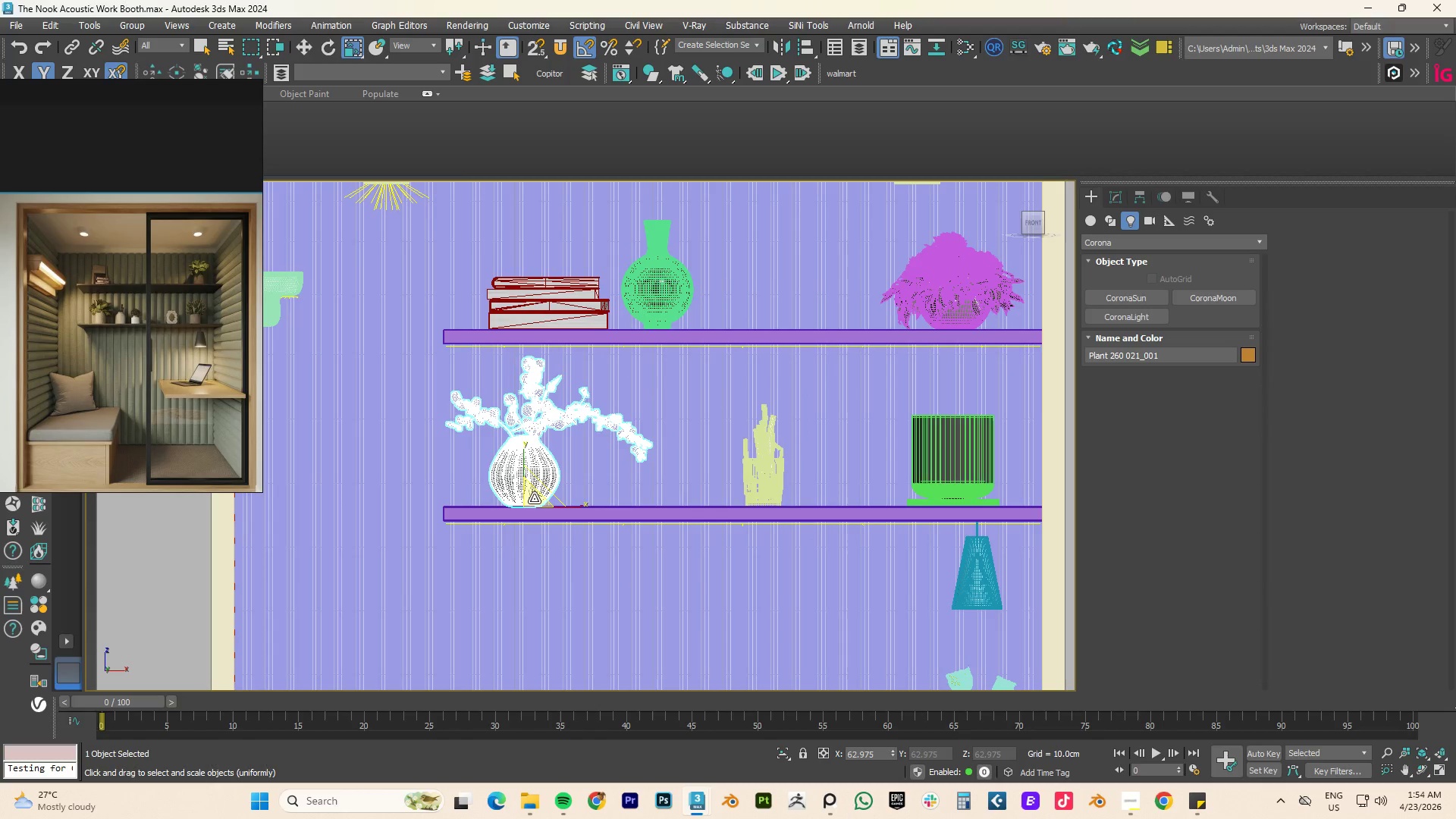 
left_click_drag(start_coordinate=[535, 498], to_coordinate=[526, 519])
 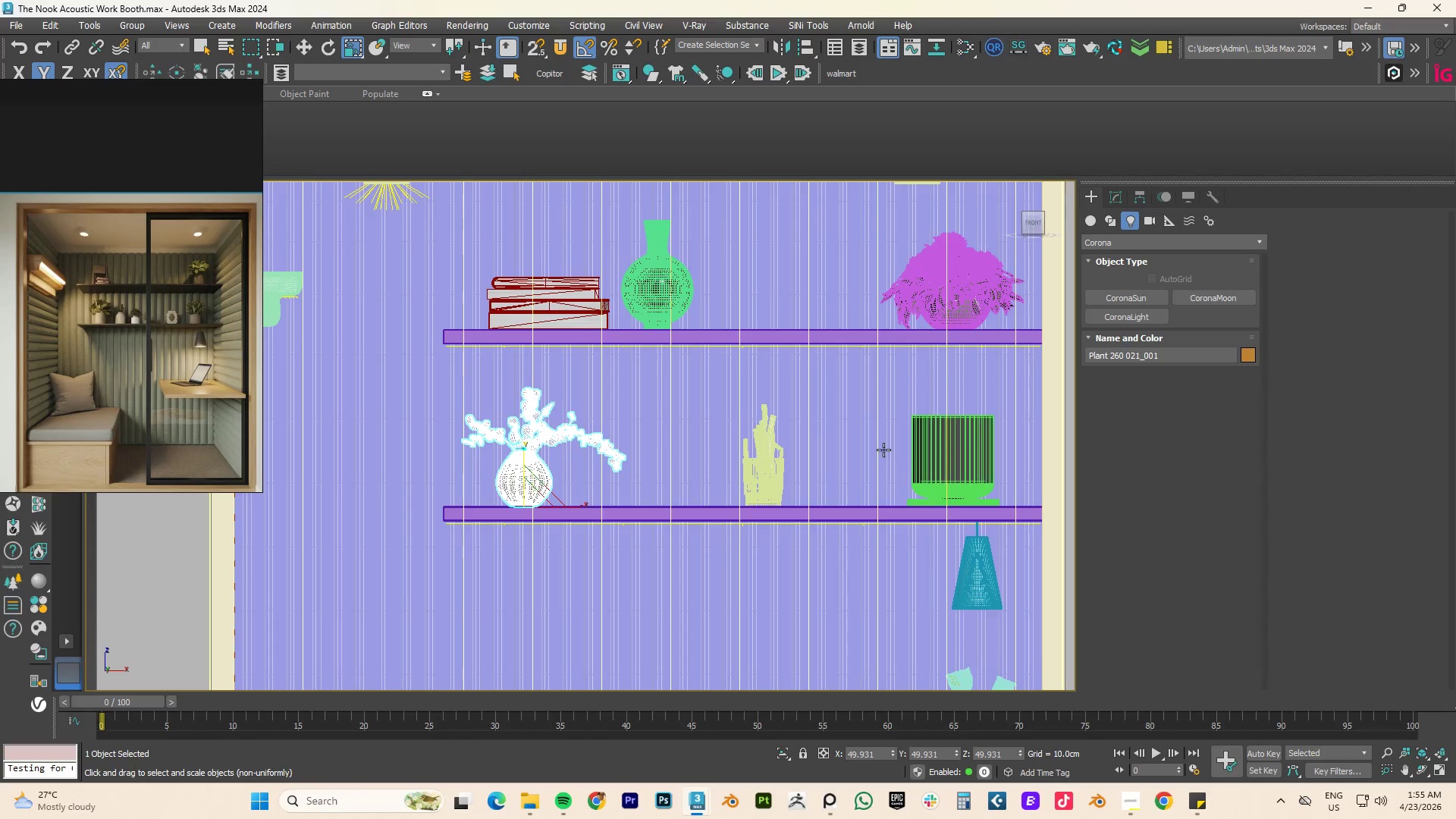 
scroll: coordinate [799, 425], scroll_direction: down, amount: 2.0
 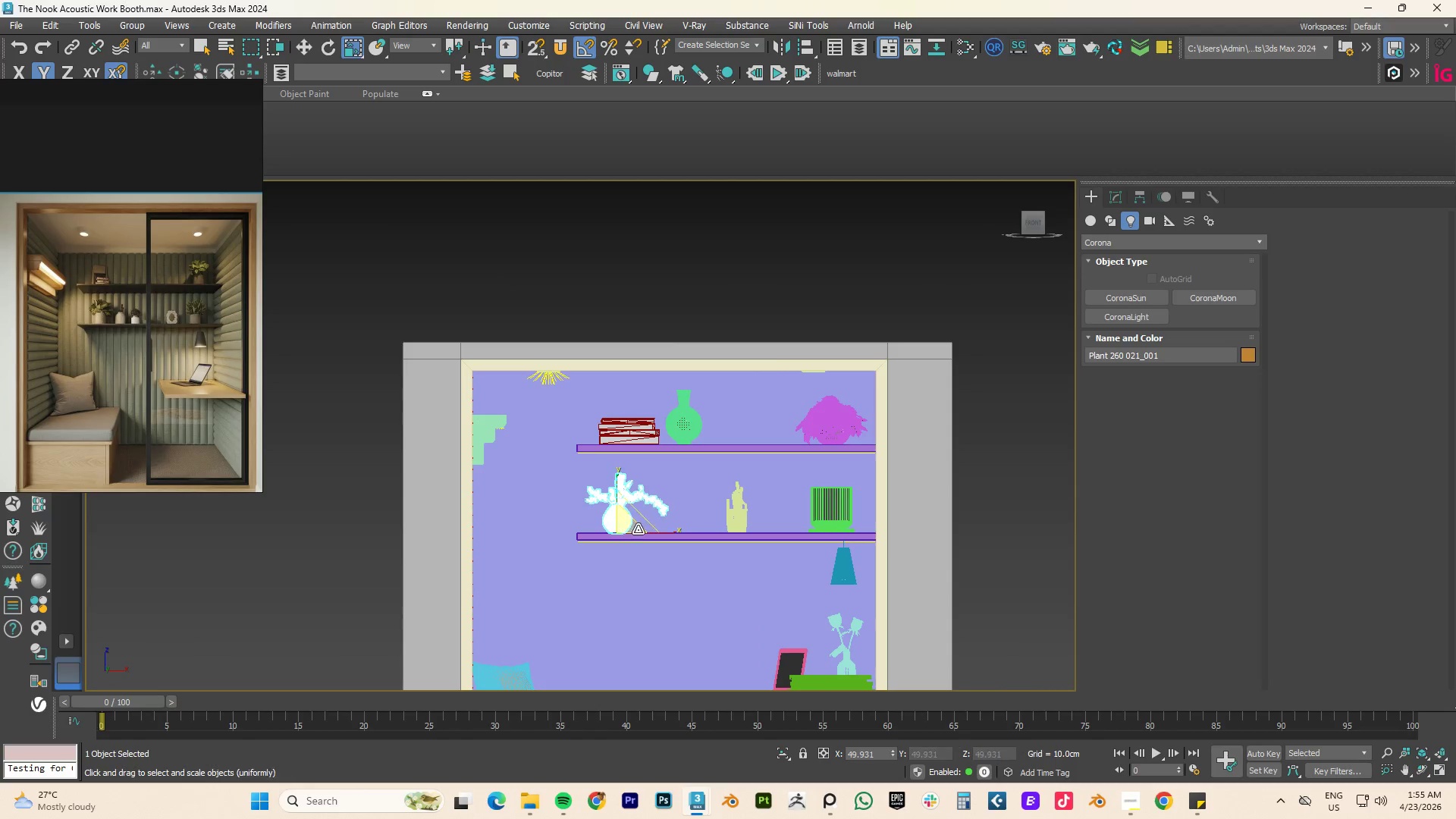 
key(W)
 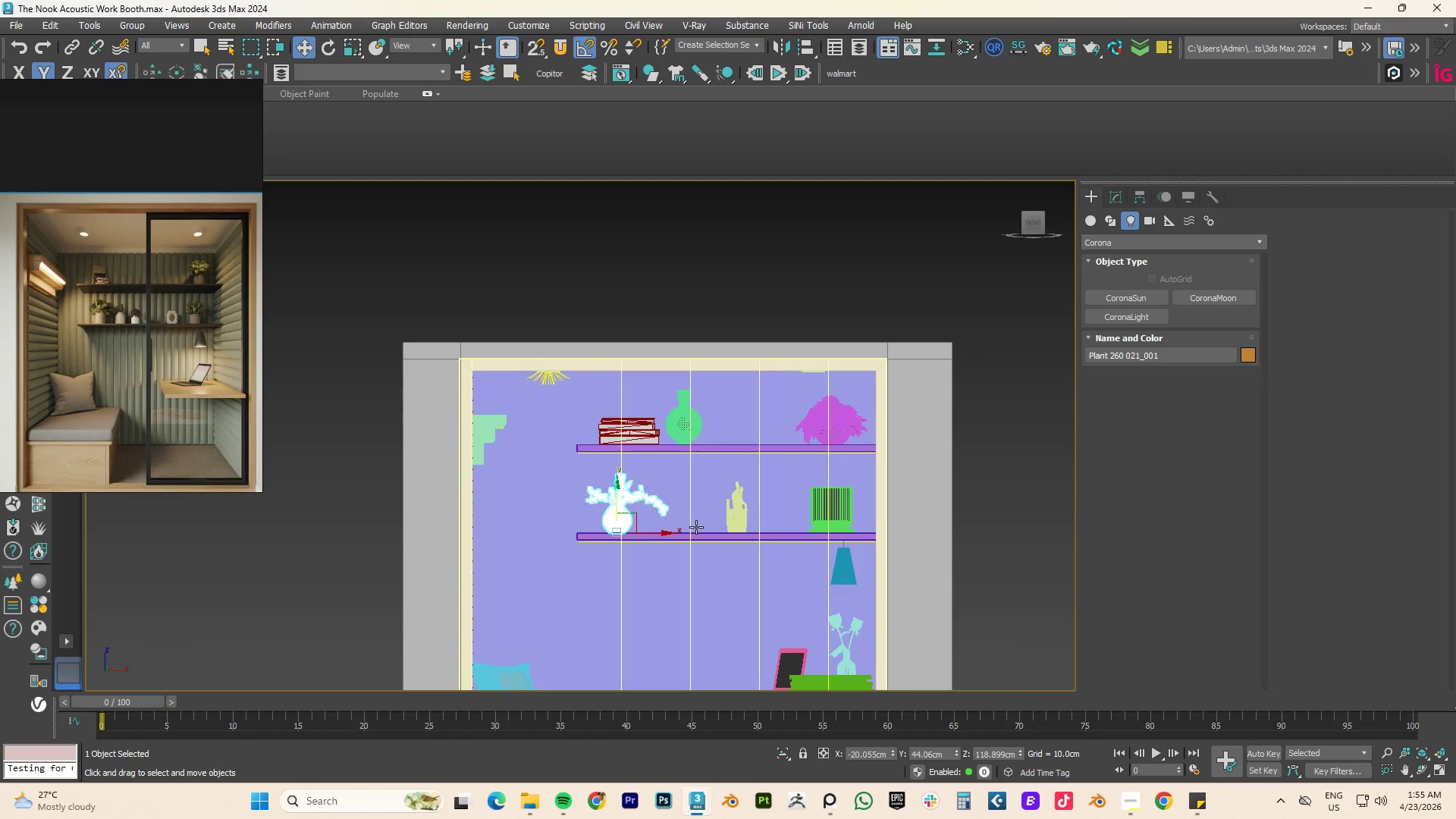 
scroll: coordinate [691, 532], scroll_direction: up, amount: 1.0
 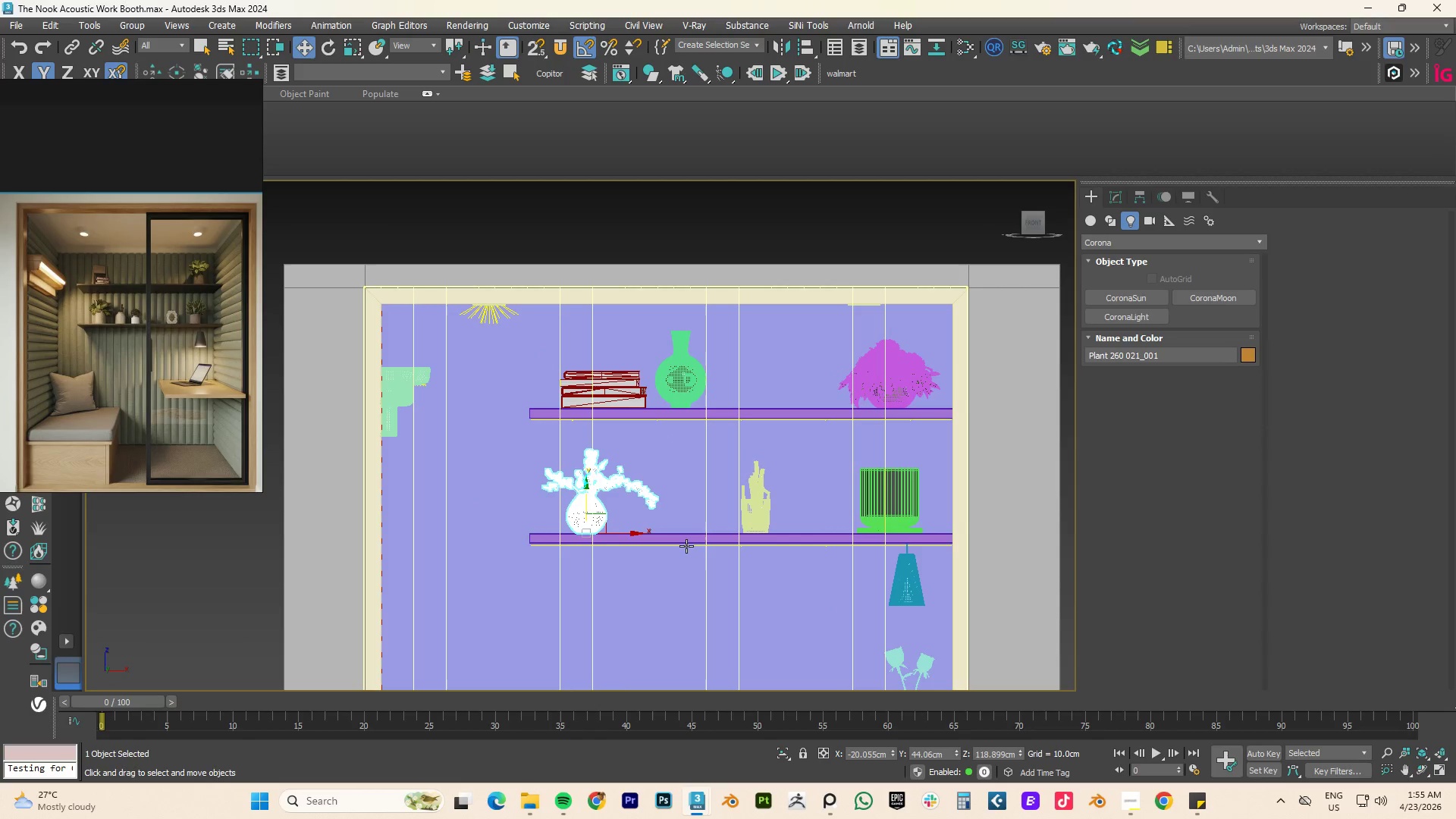 
left_click([686, 546])
 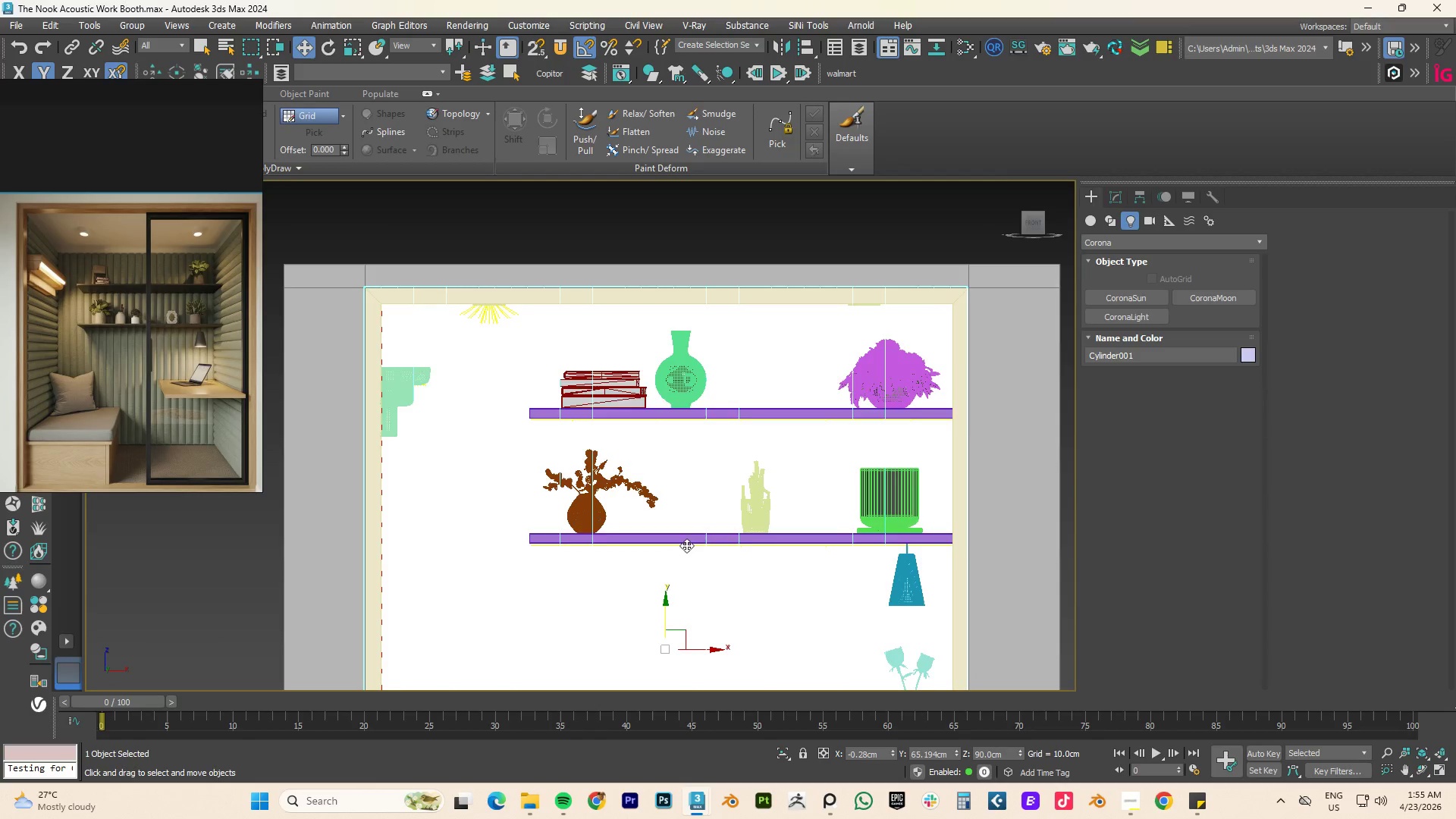 
scroll: coordinate [704, 543], scroll_direction: up, amount: 4.0
 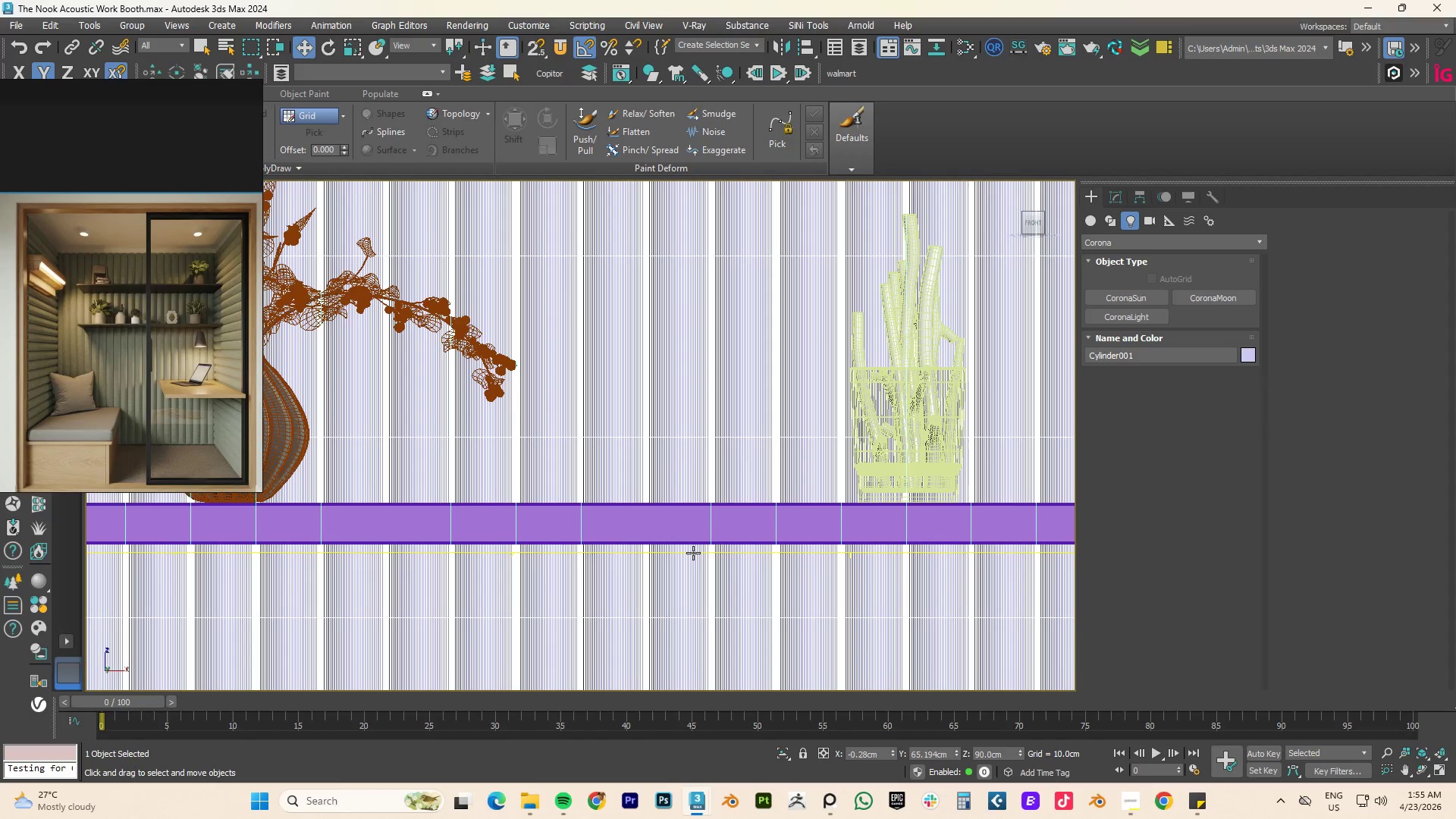 
left_click([693, 553])
 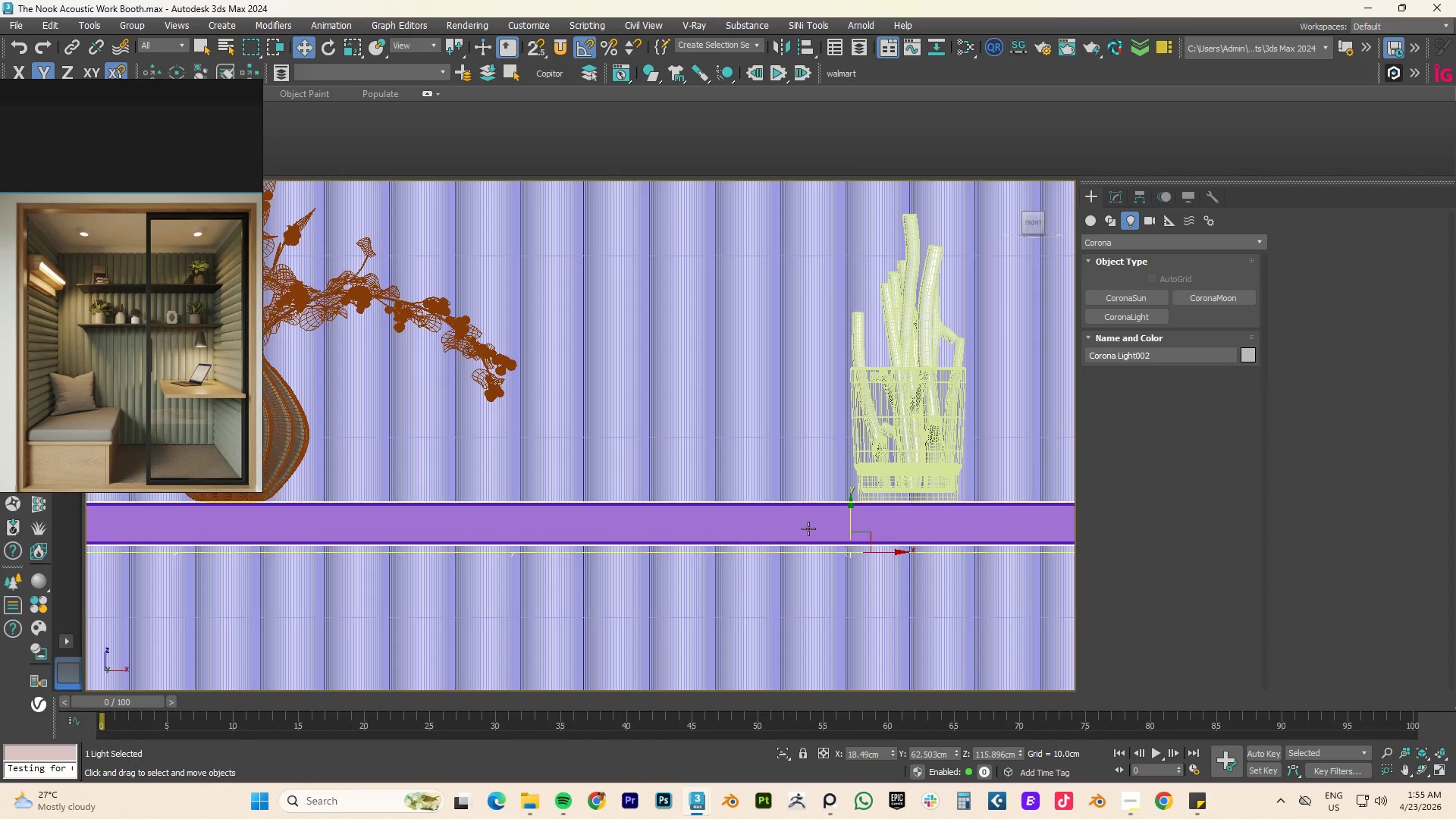 
scroll: coordinate [824, 516], scroll_direction: down, amount: 4.0
 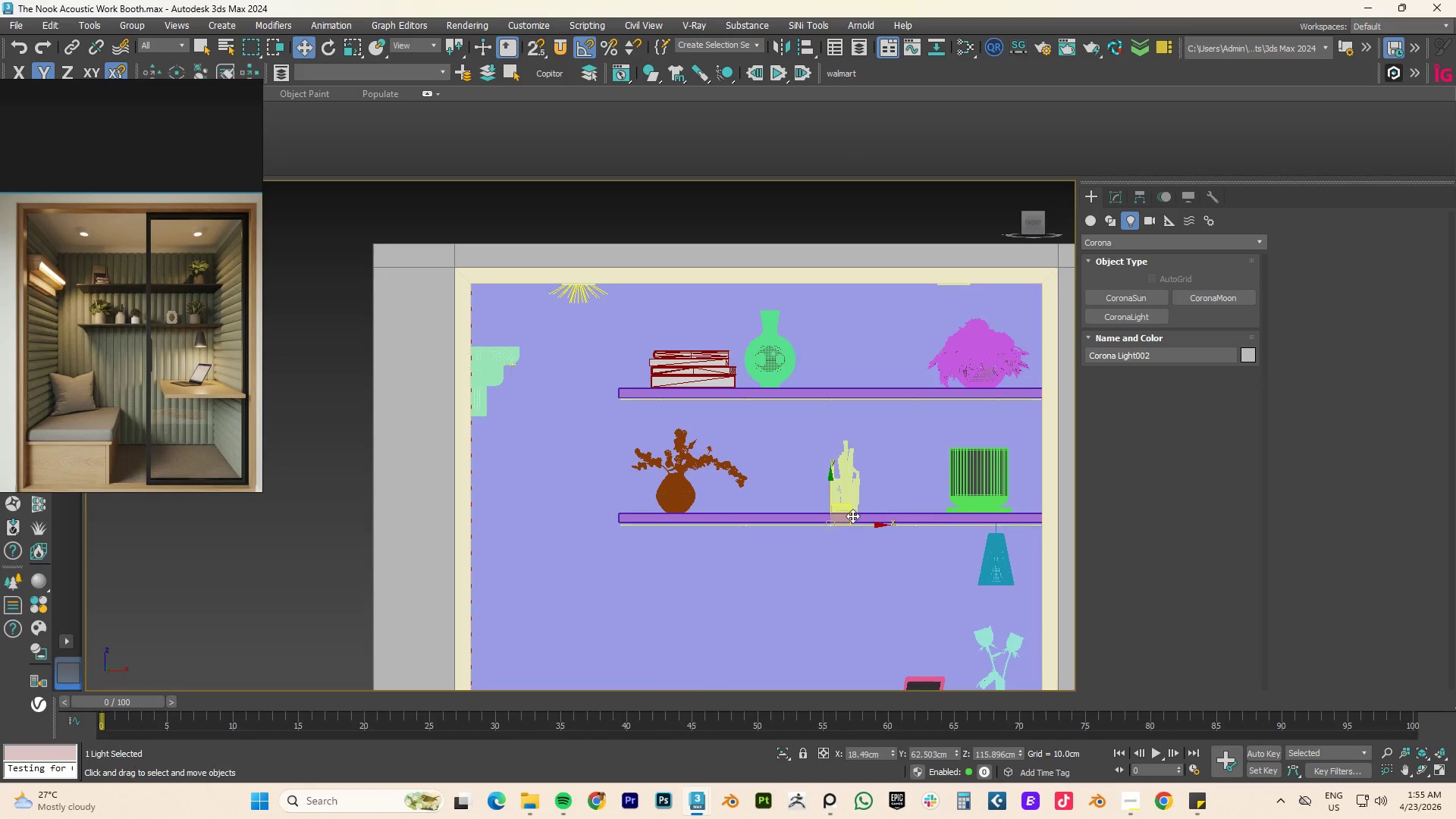 
hold_key(key=ShiftLeft, duration=4.75)
left_click_drag(start_coordinate=[830, 491], to_coordinate=[824, 249])
 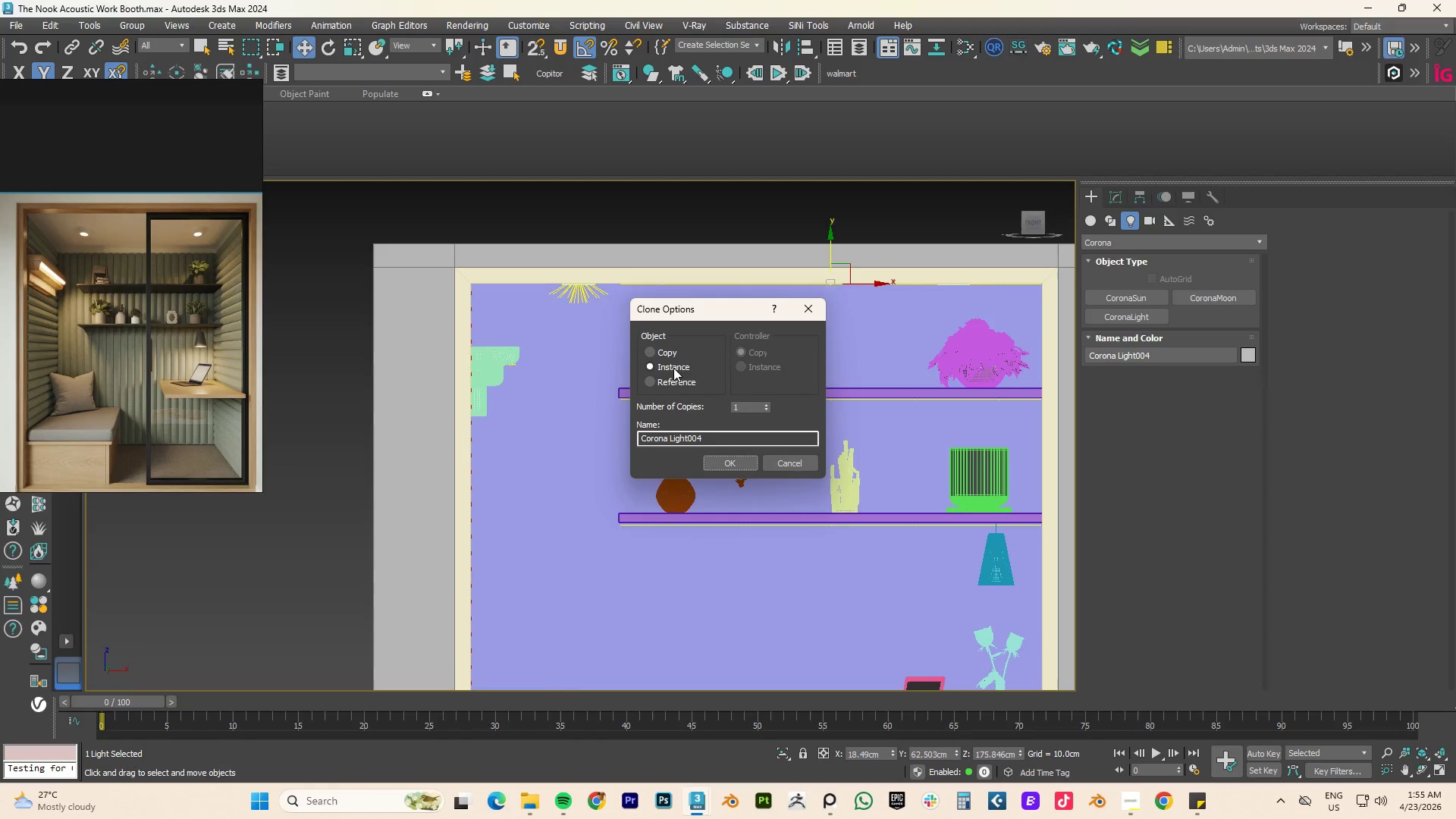 
left_click([670, 352])
 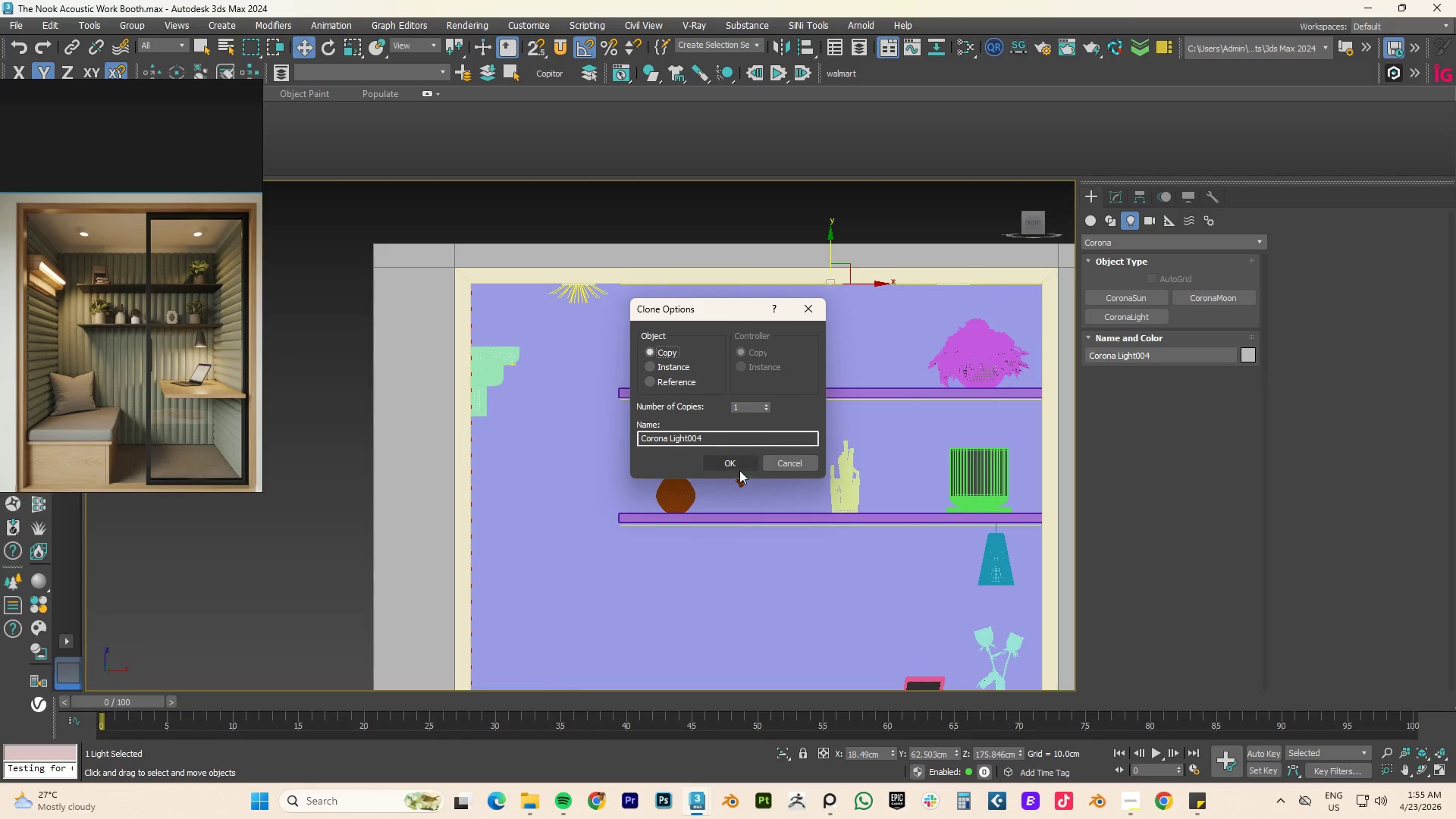 
left_click([736, 466])
 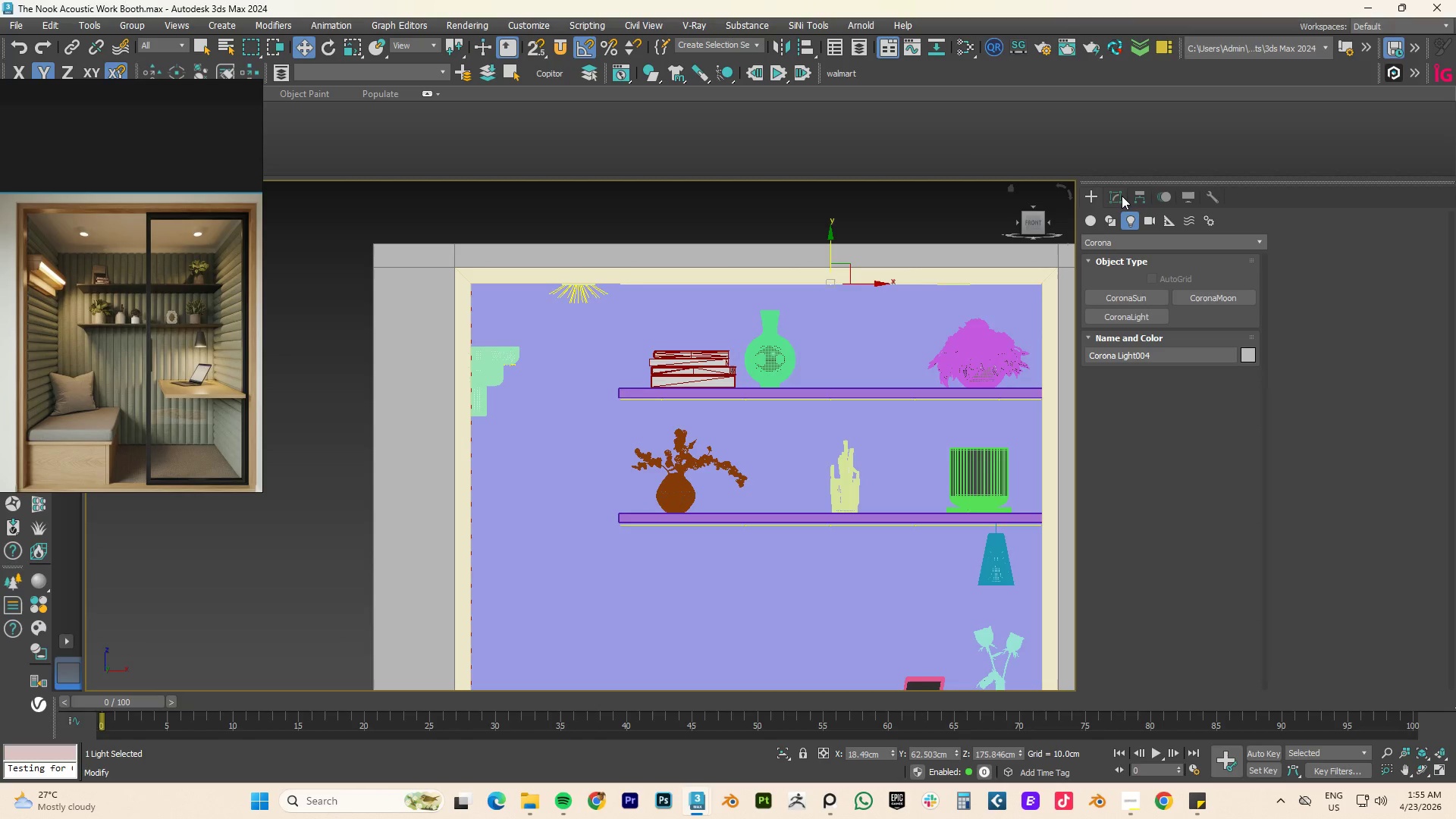 
left_click([1123, 195])
 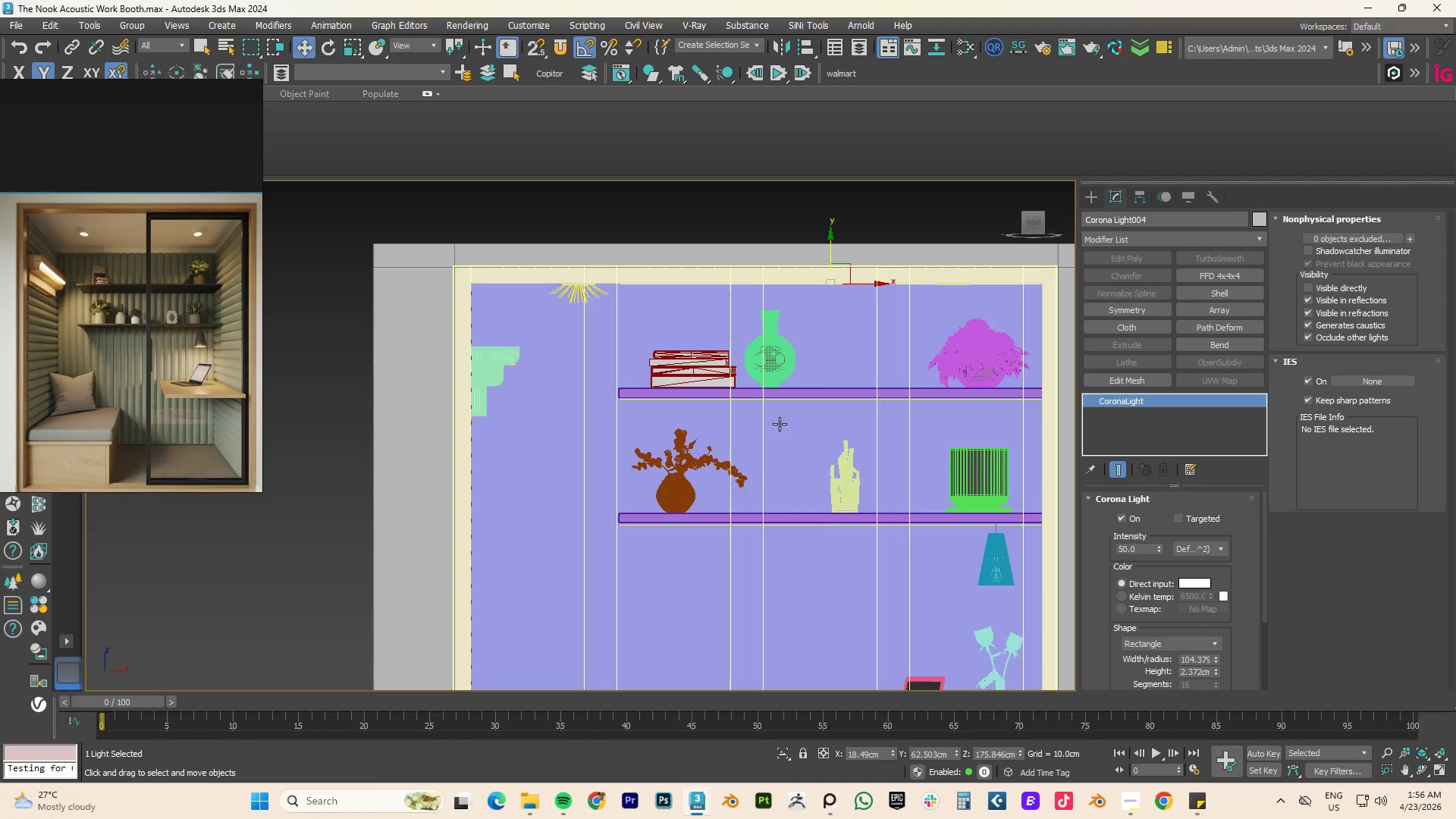 
wait(48.67)
 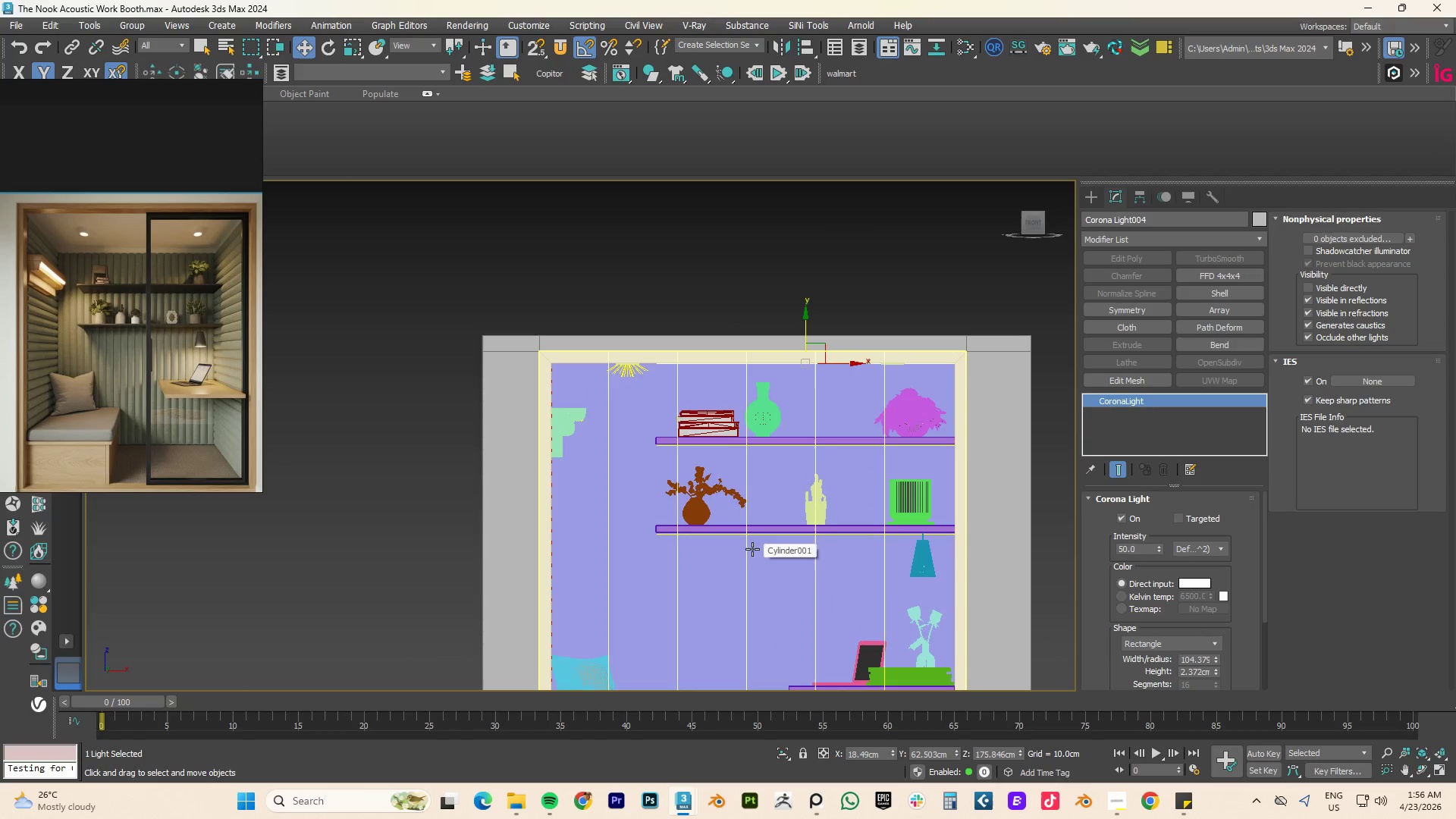 
key(Control+S)
 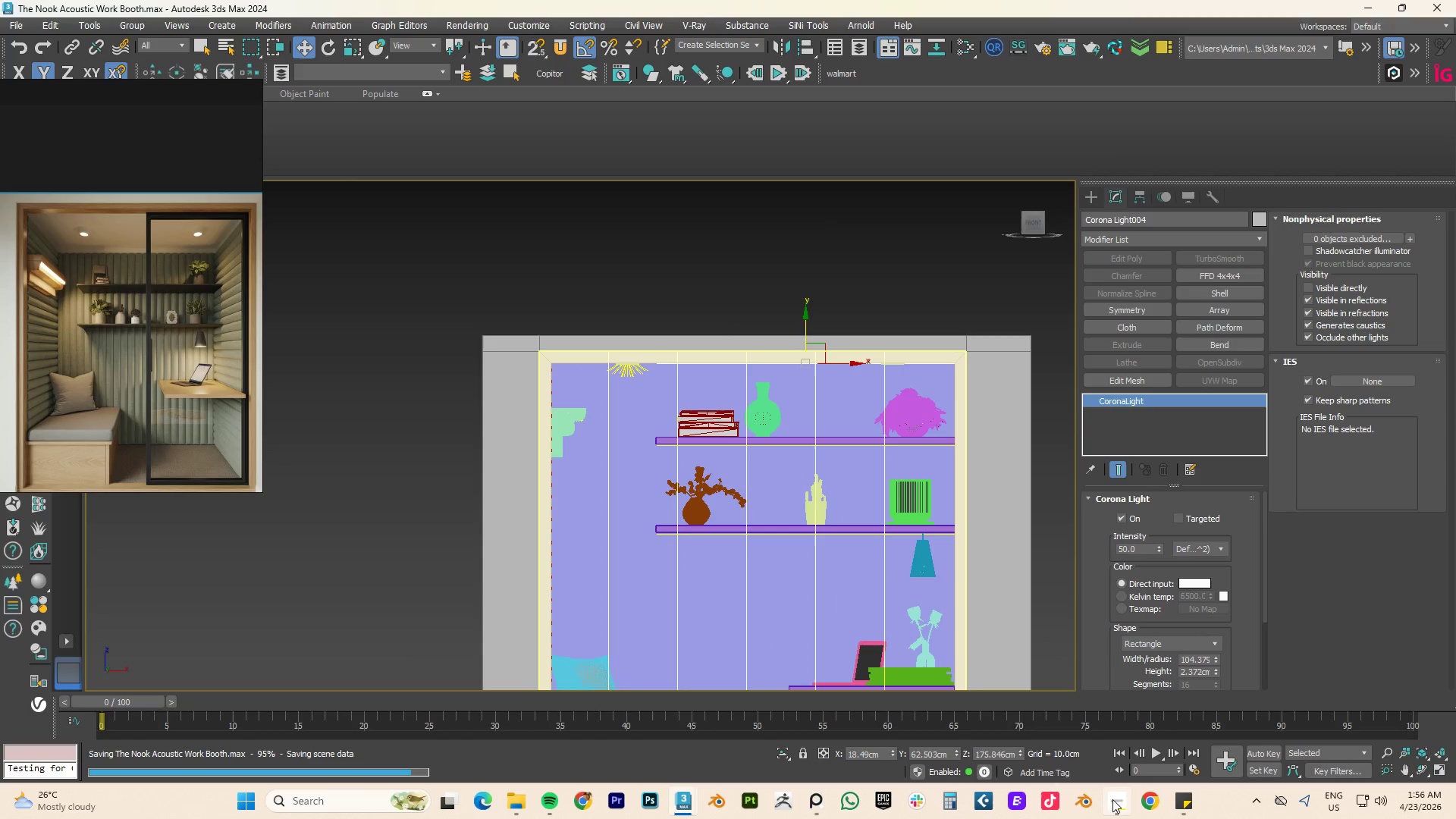 
scroll: coordinate [753, 551], scroll_direction: down, amount: 1.0
 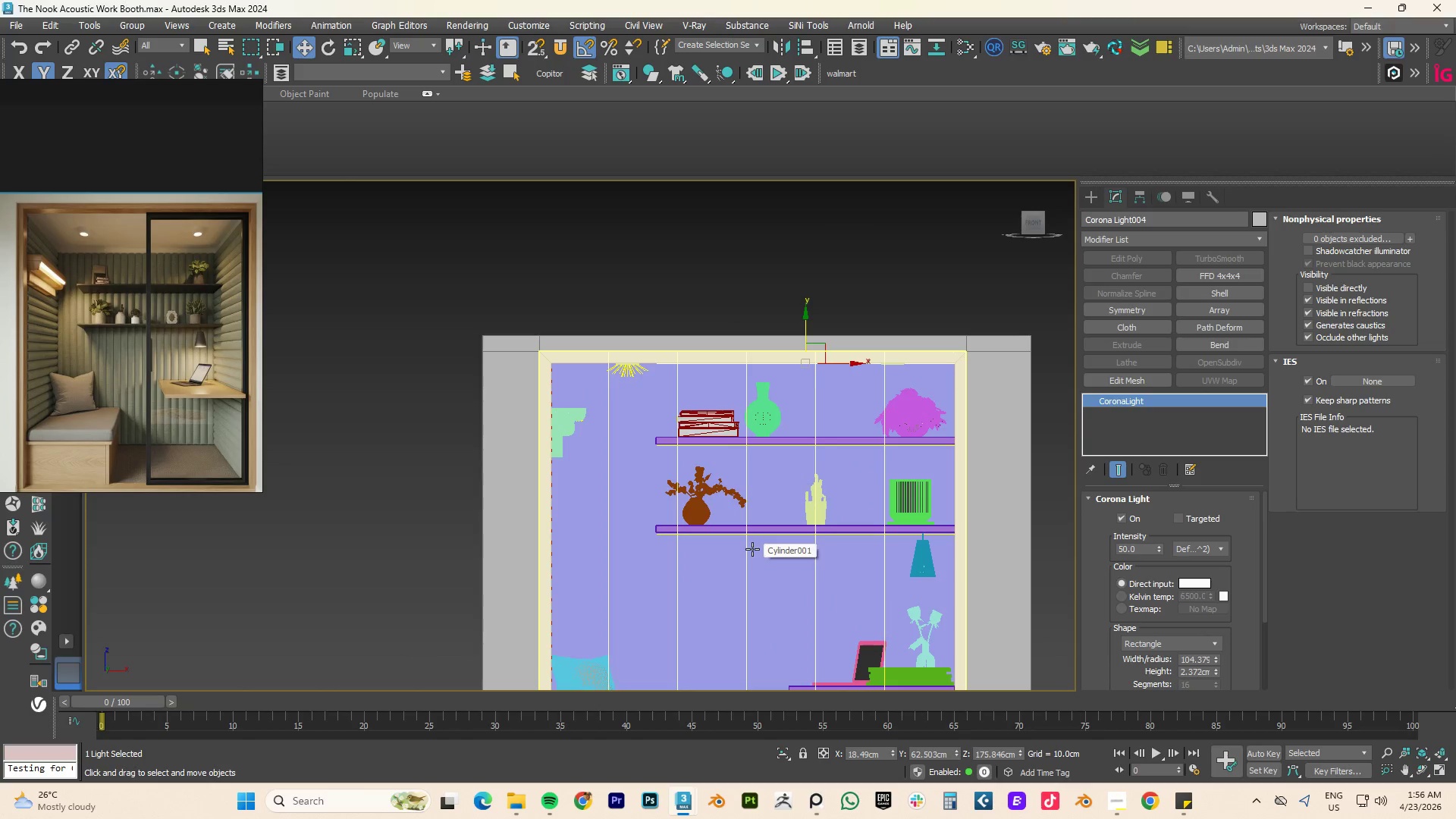 
left_click([1118, 802])